 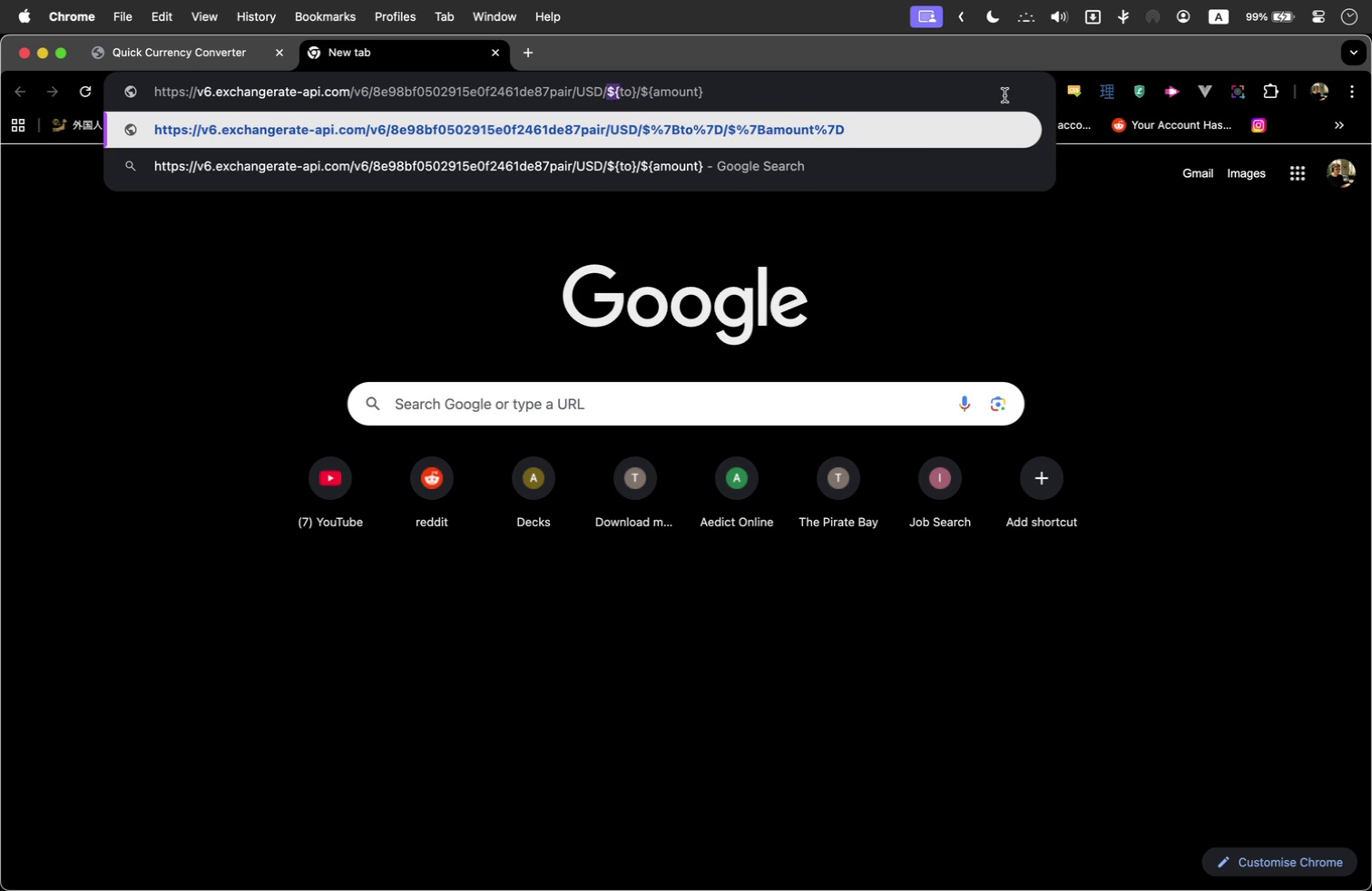 
key(Shift+ArrowRight)
 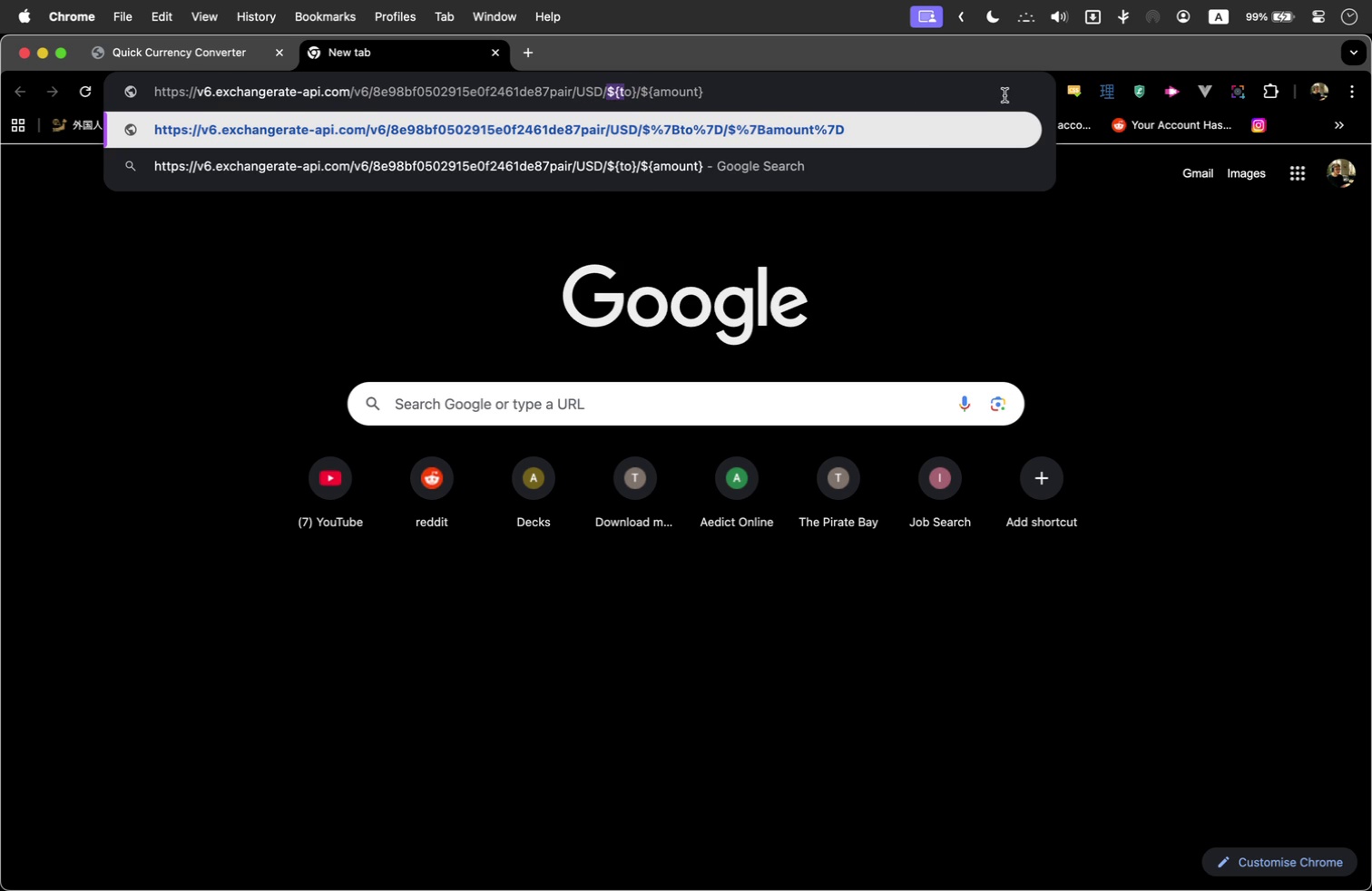 
key(Shift+ArrowRight)
 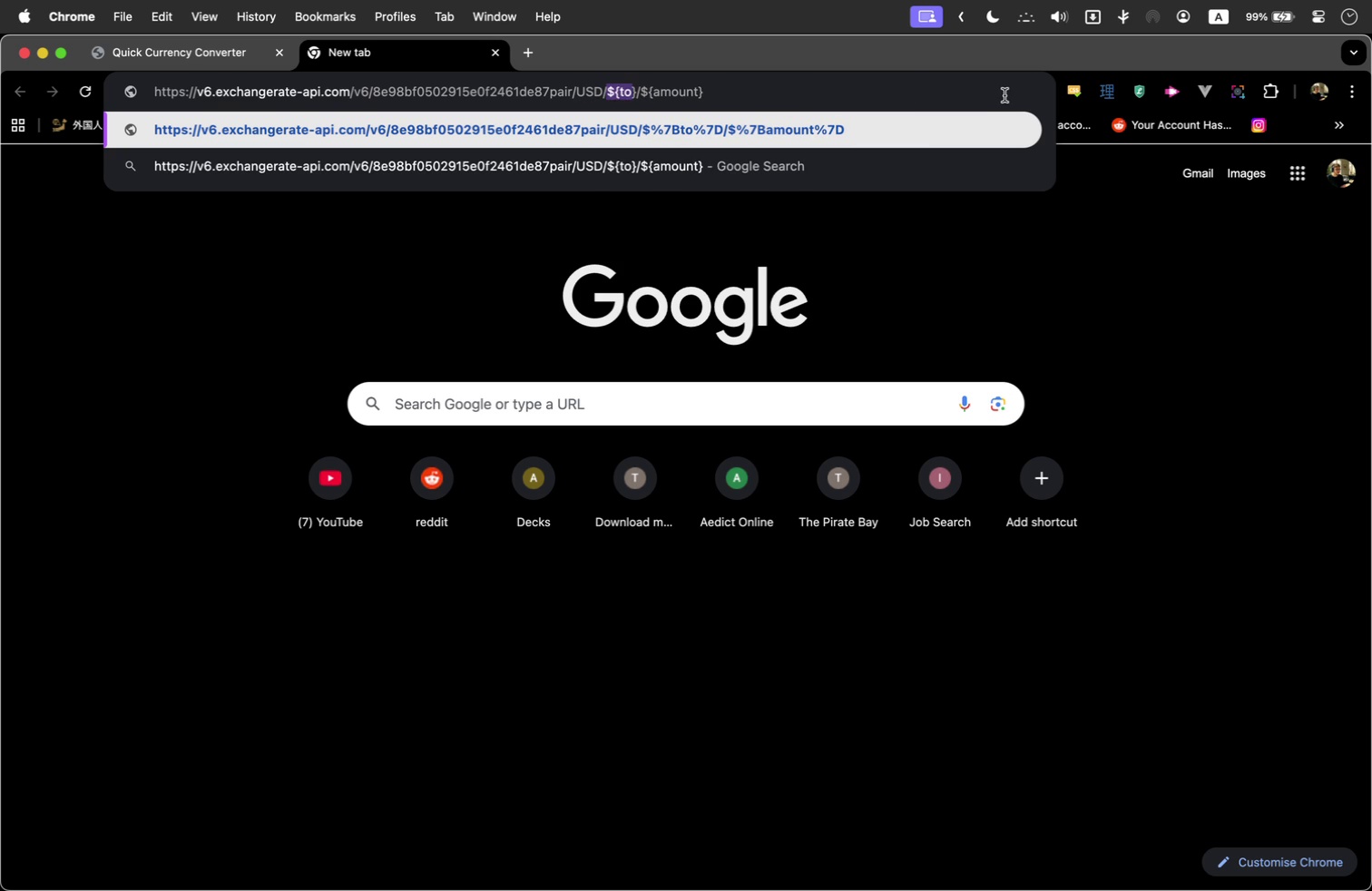 
key(Shift+ArrowRight)
 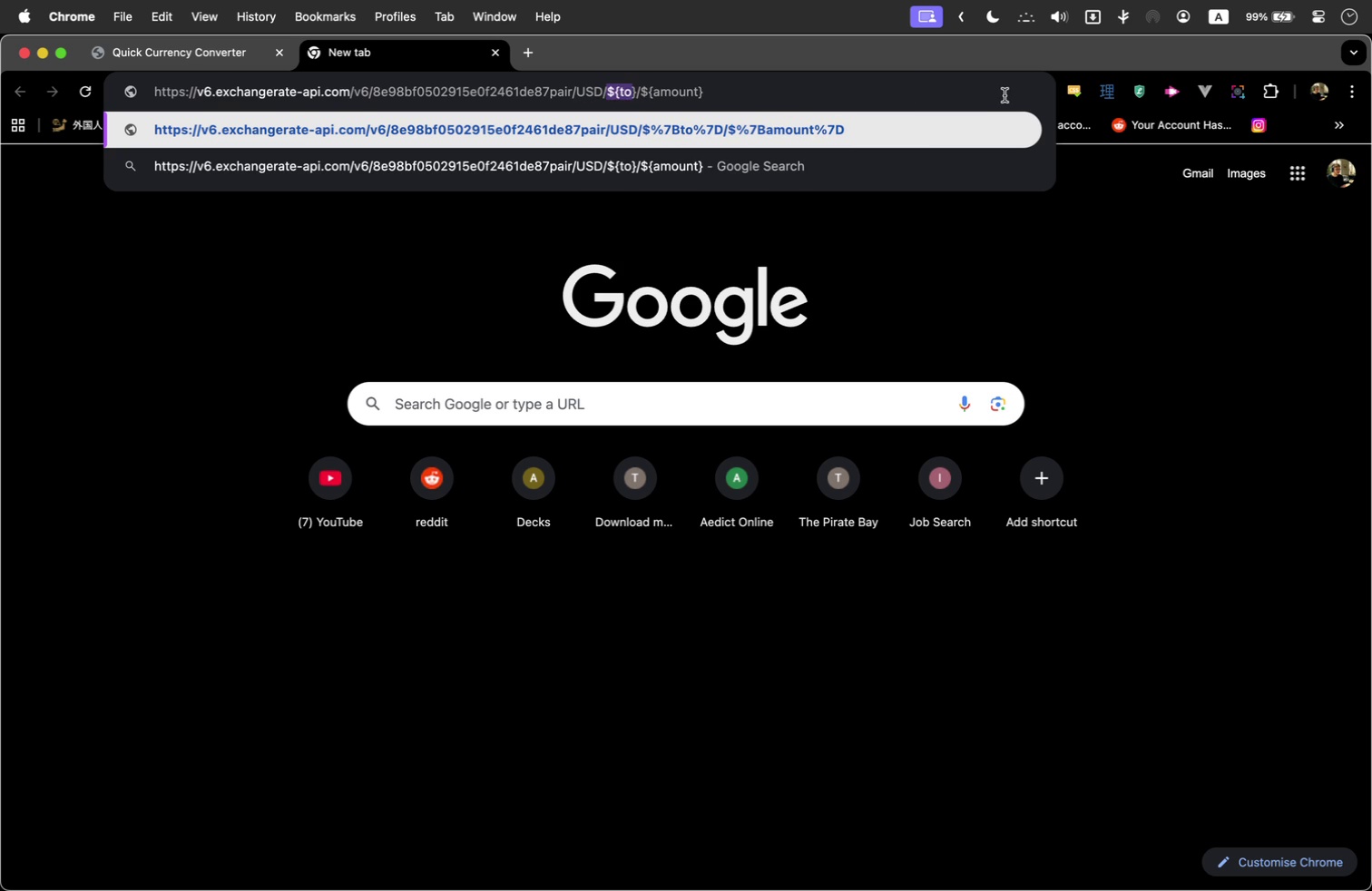 
key(Shift+ArrowRight)
 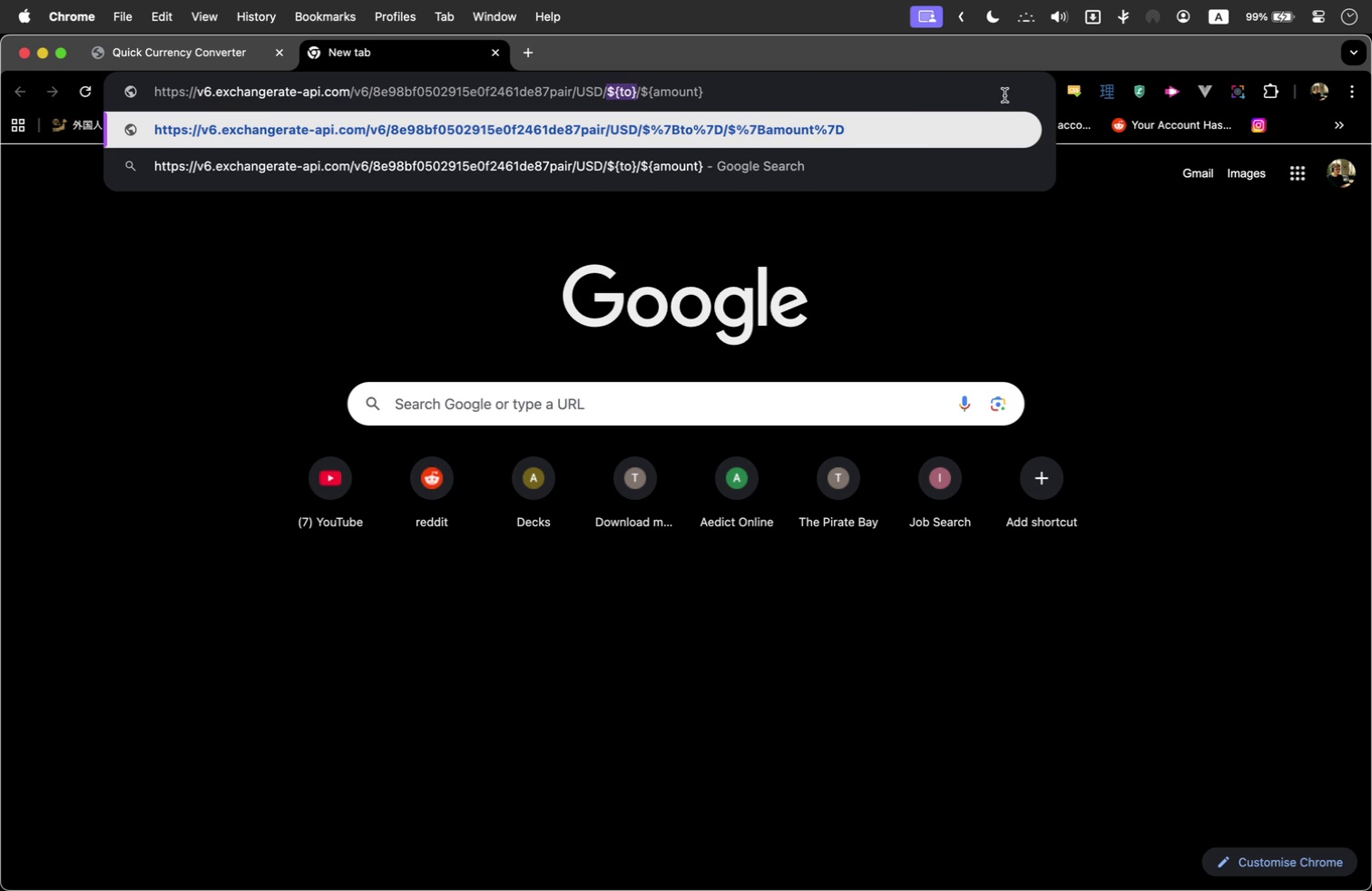 
type(GP)
key(Backspace)
type(BP)
 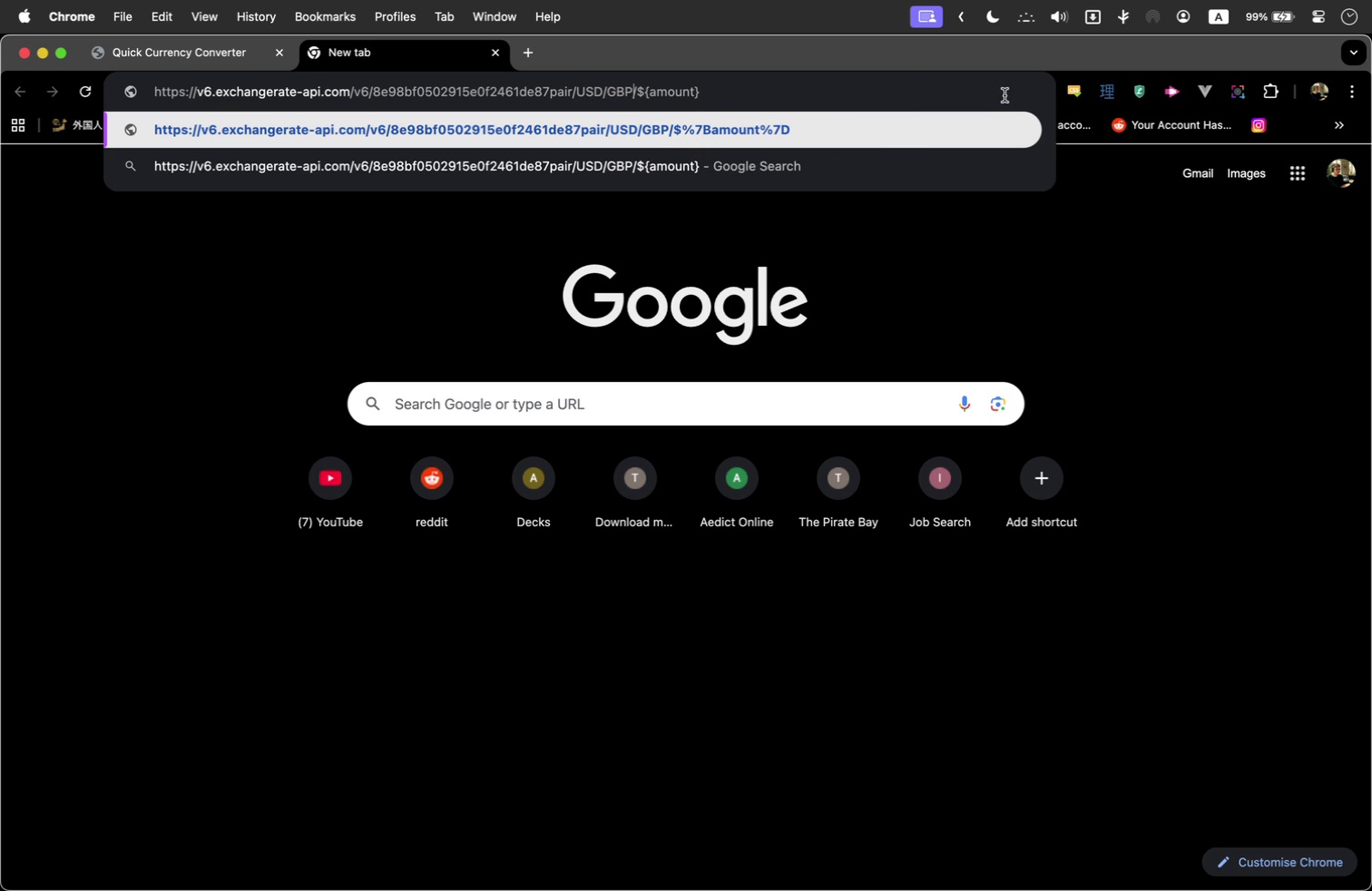 
key(ArrowRight)